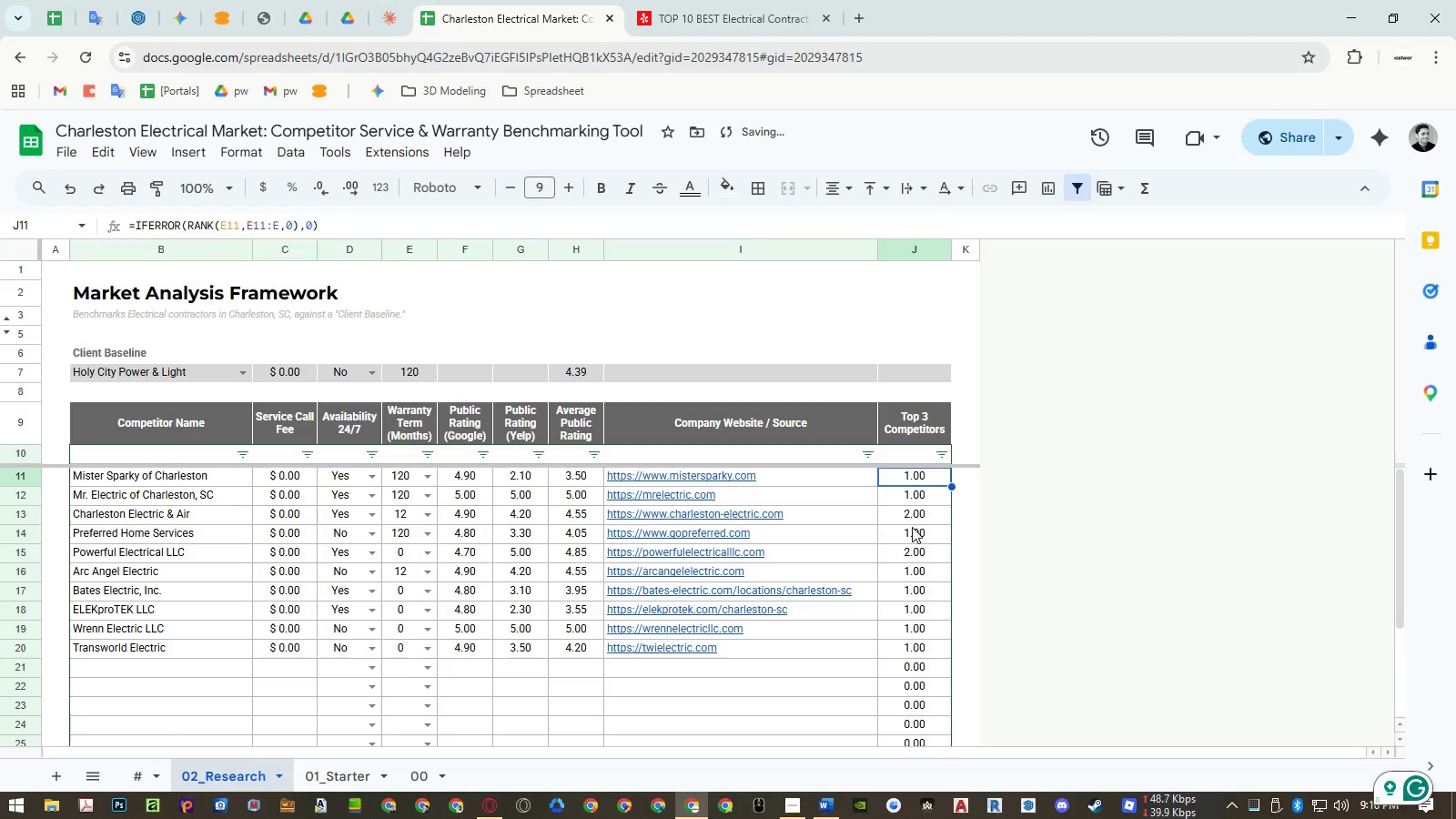 
key(Control+Z)
 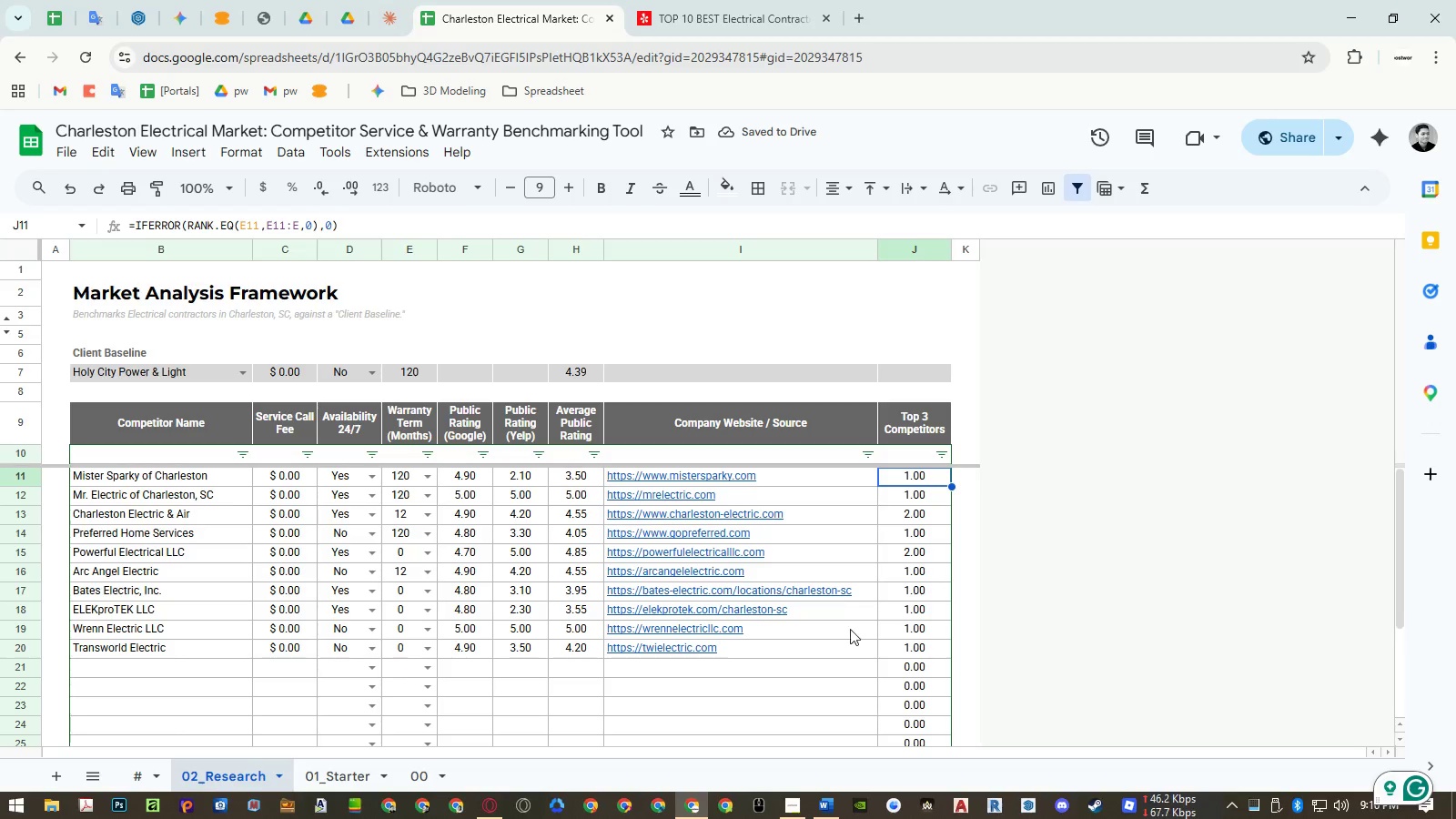 
left_click([782, 804])